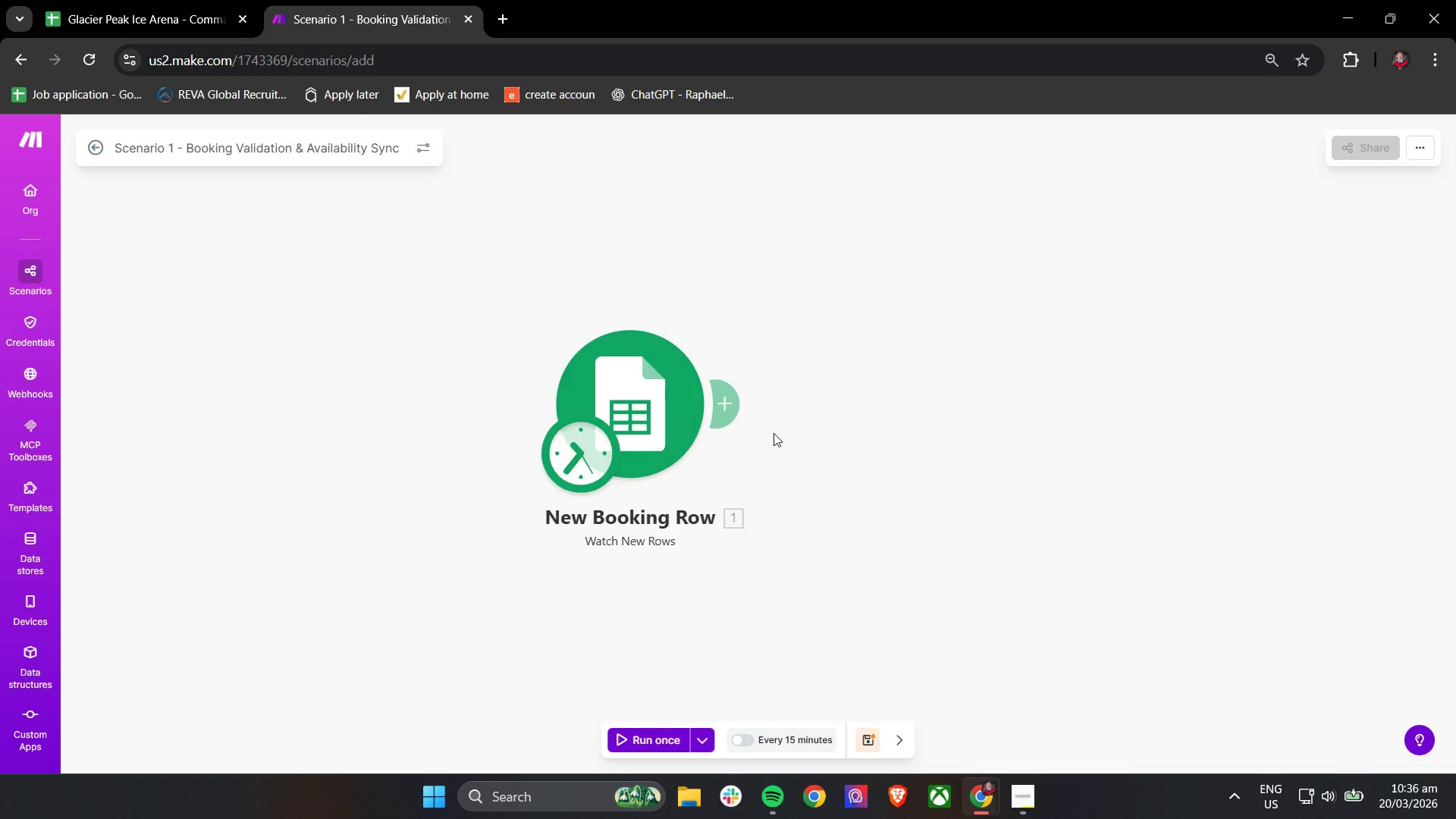 
left_click([726, 410])
 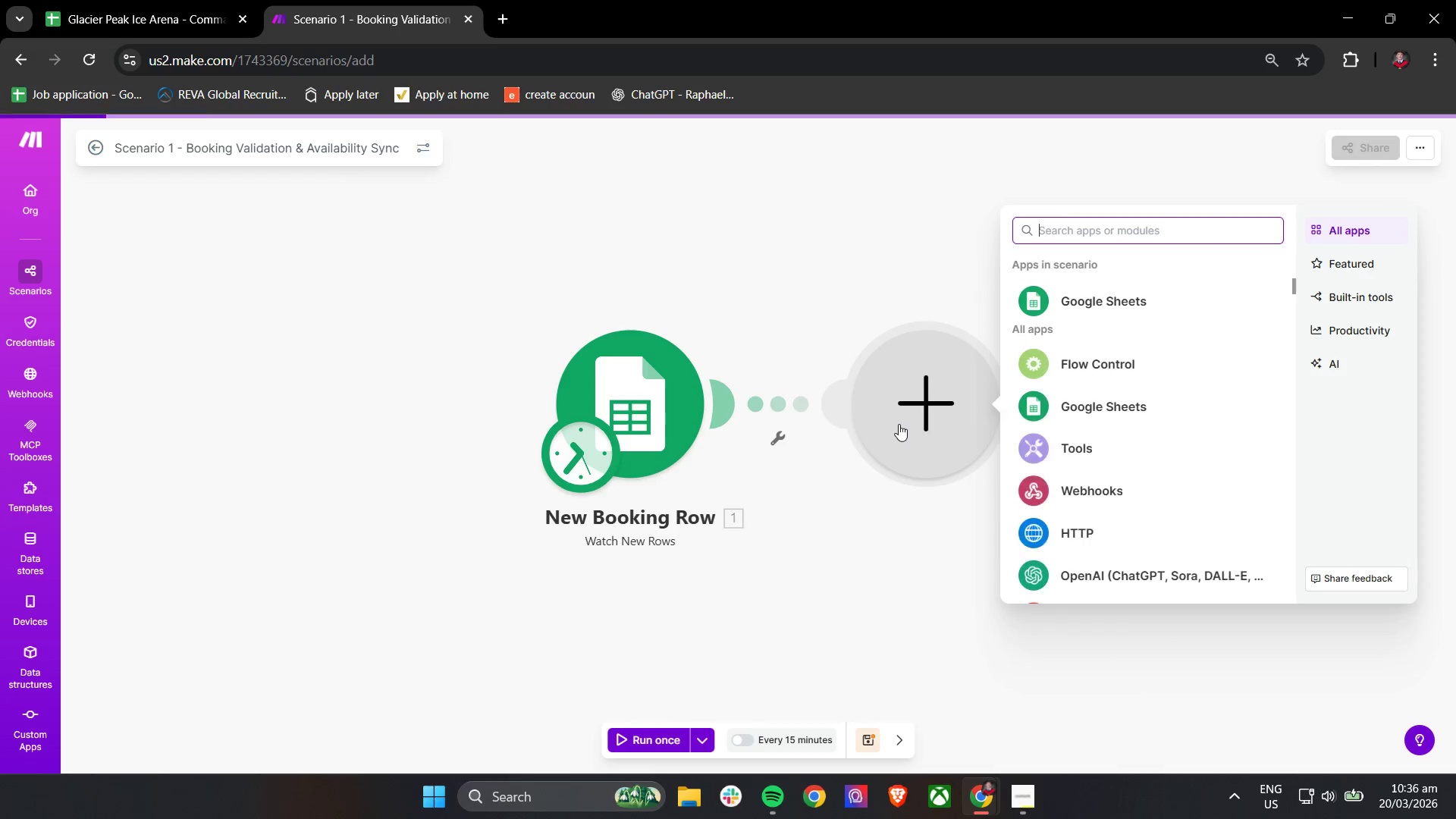 
left_click([1106, 294])
 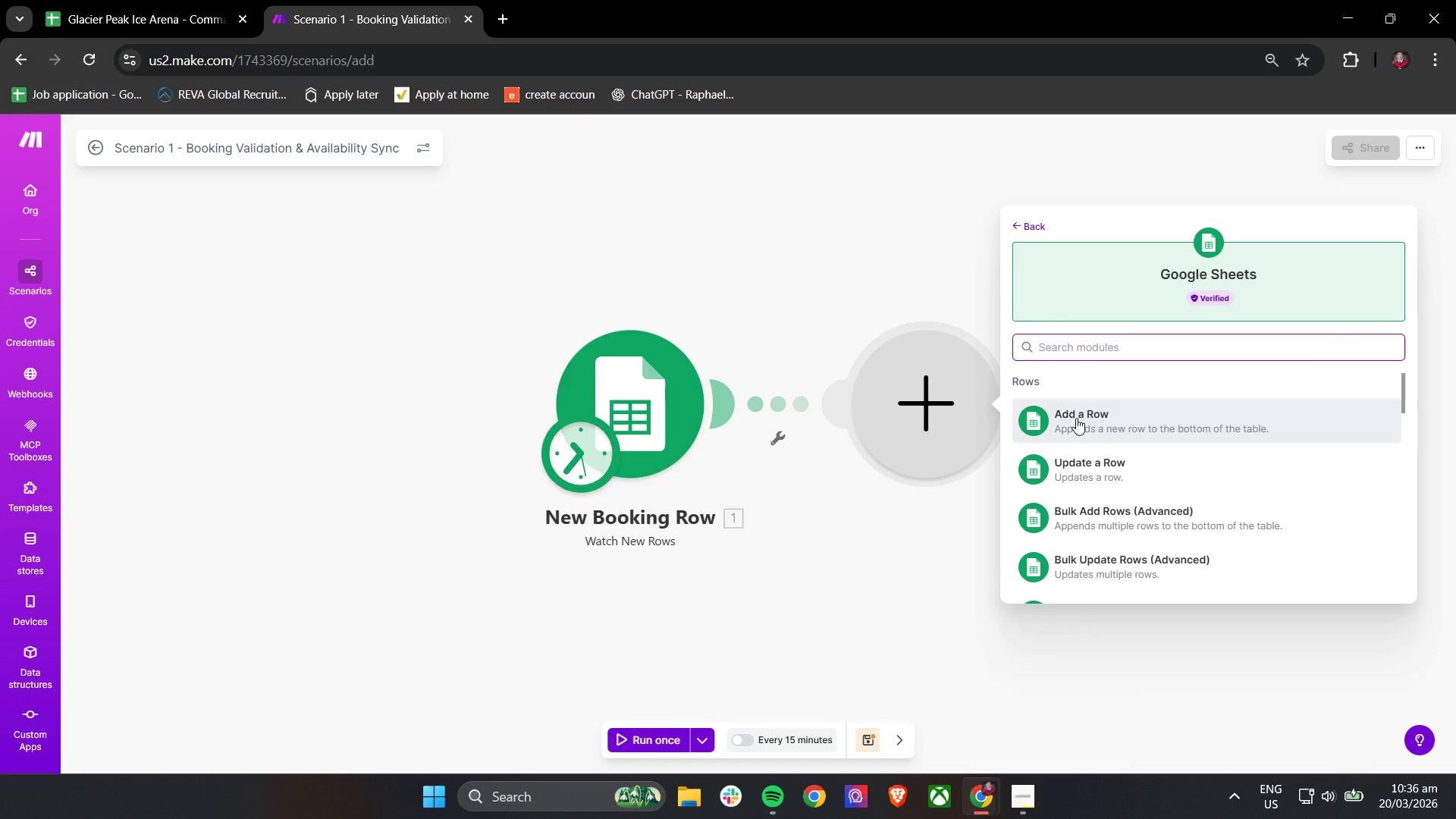 
type(sear)
 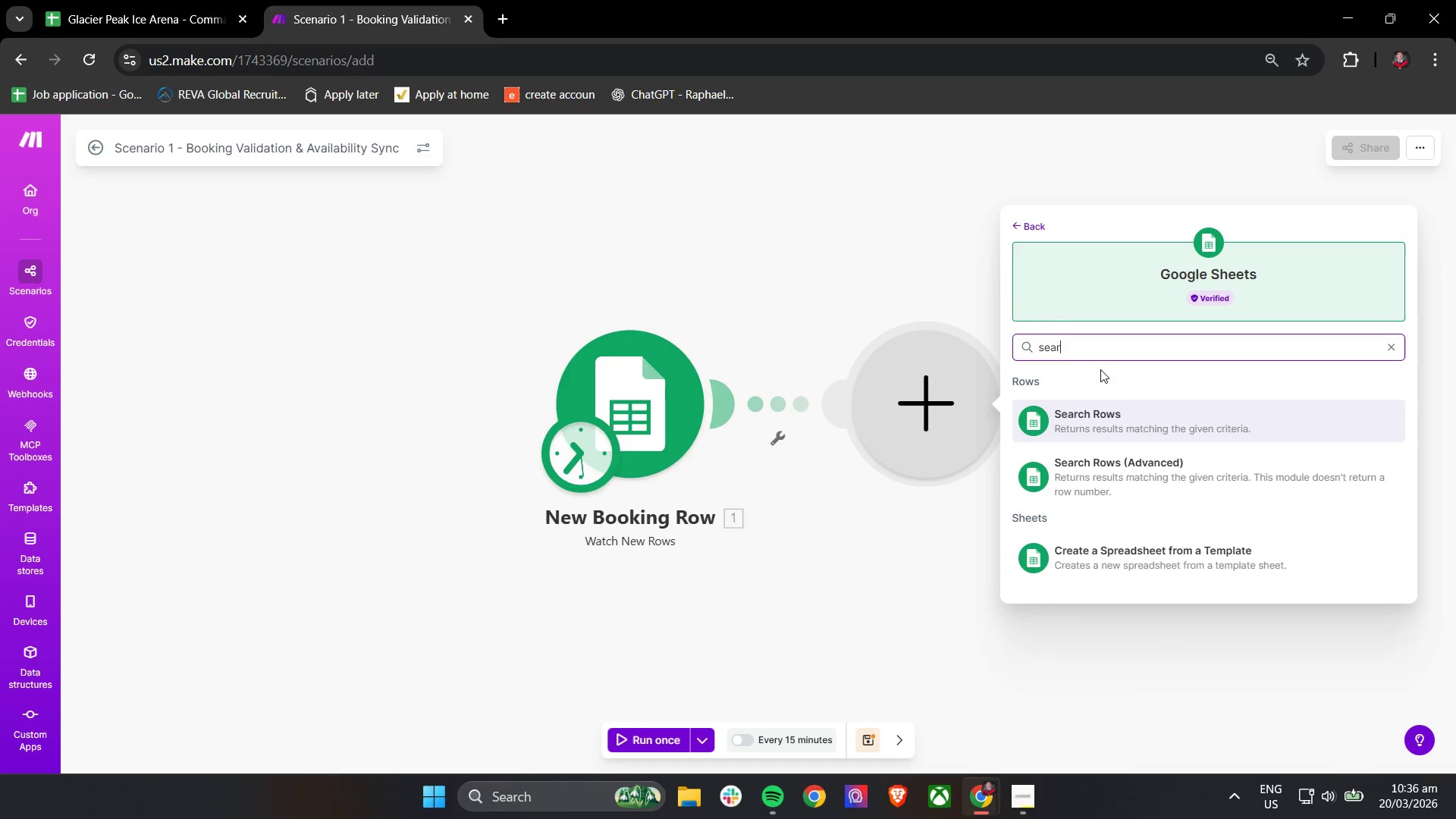 
key(C)
 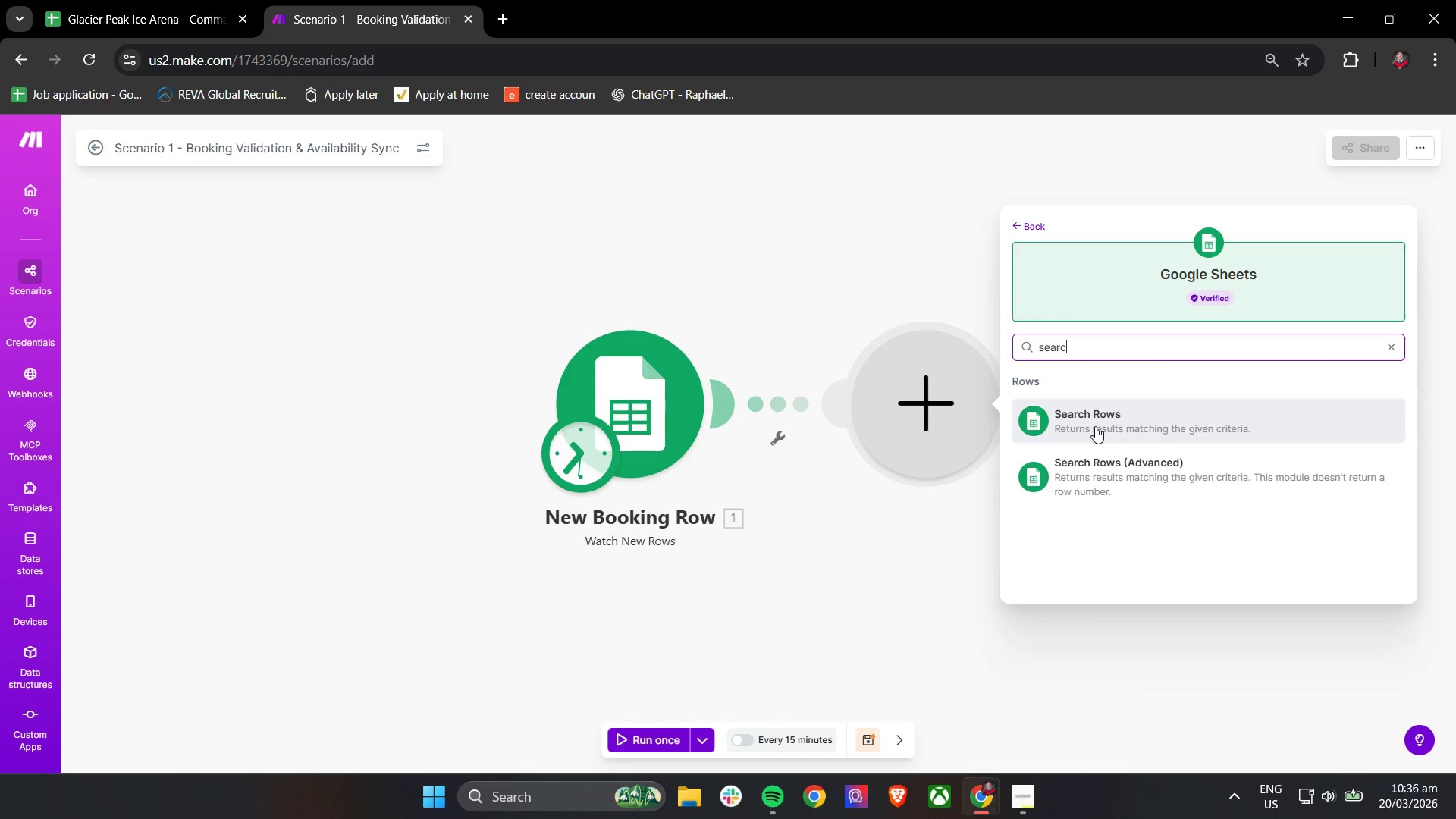 
left_click([1093, 426])
 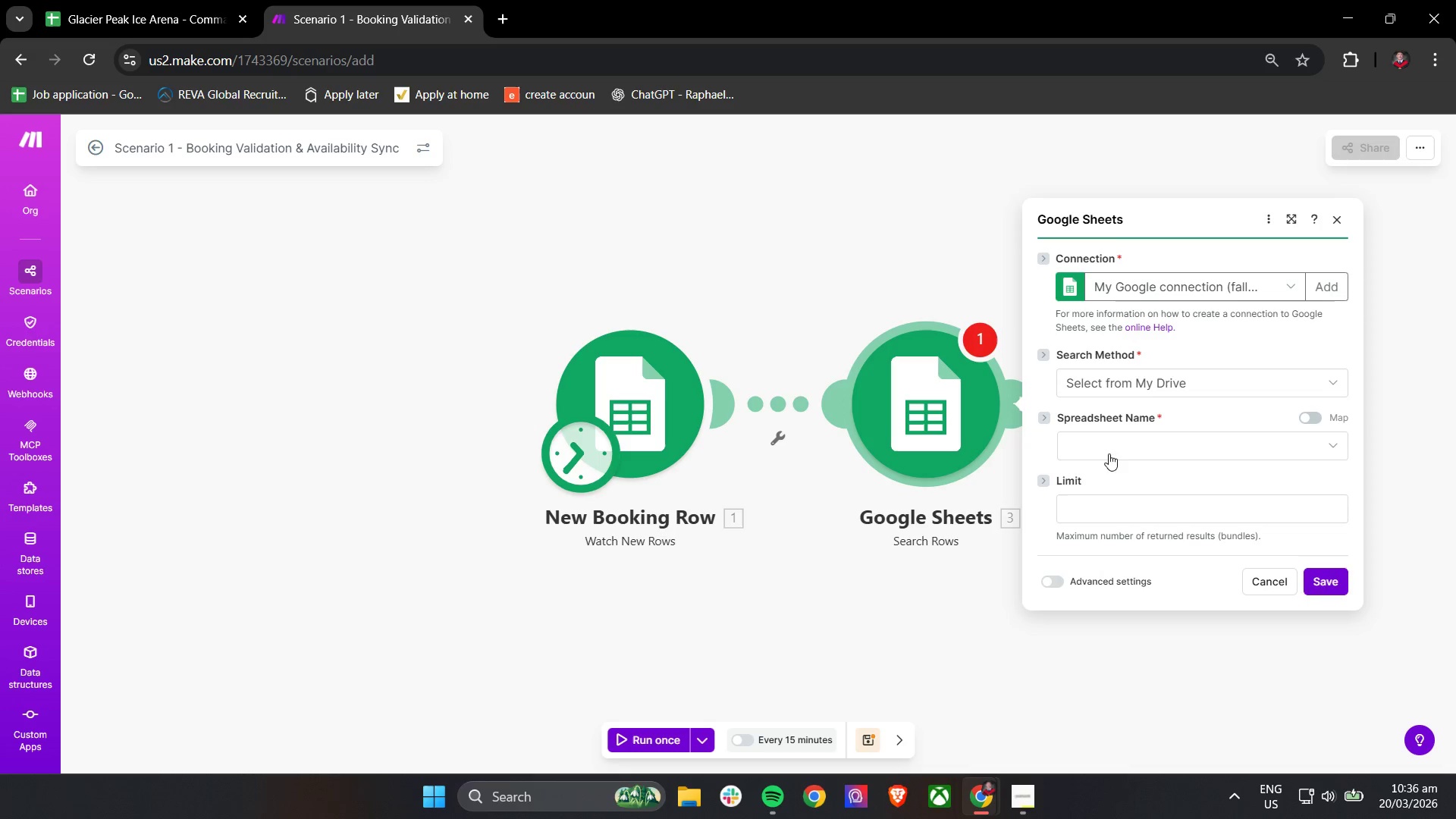 
wait(12.38)
 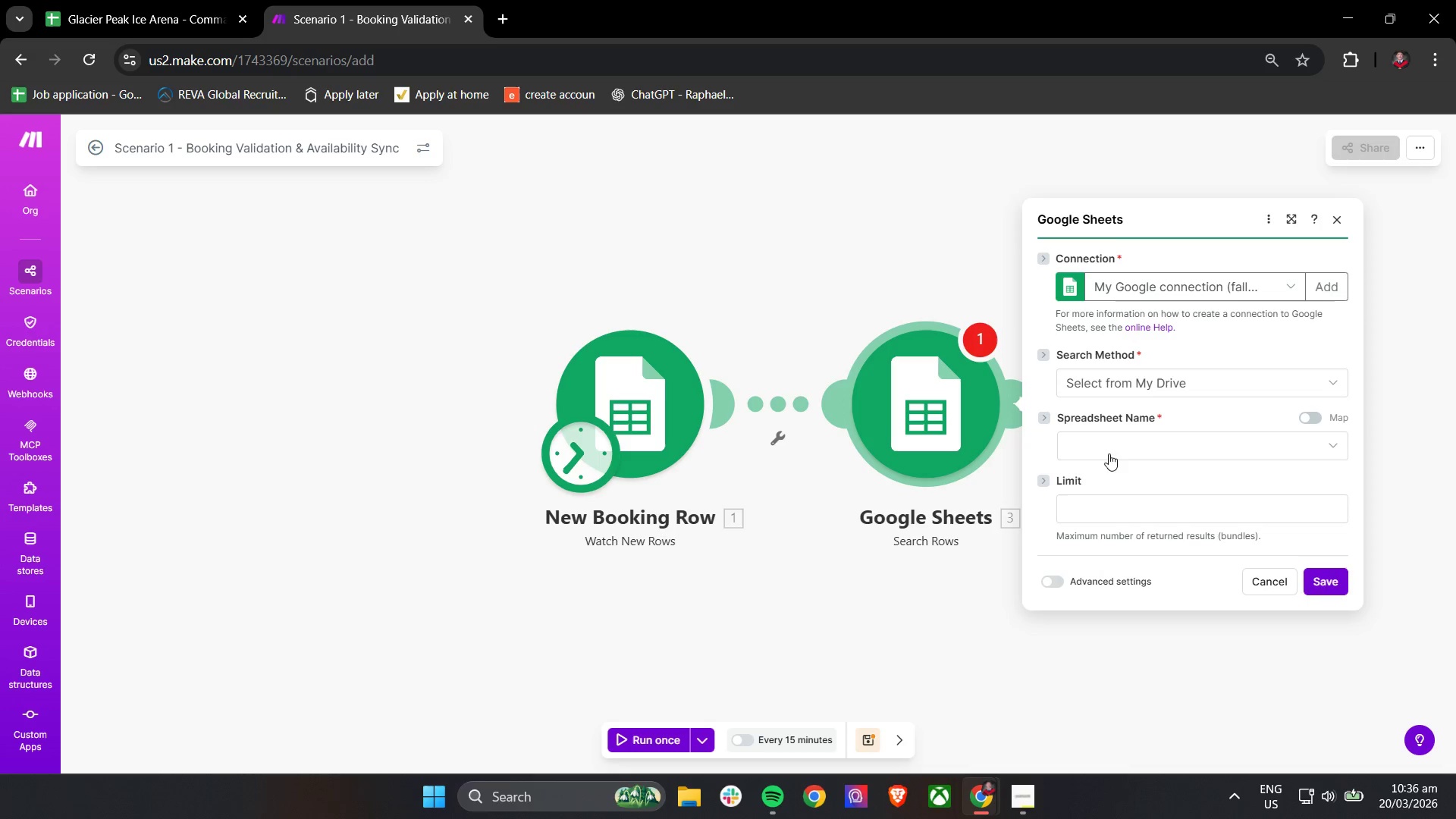 
left_click([1150, 447])
 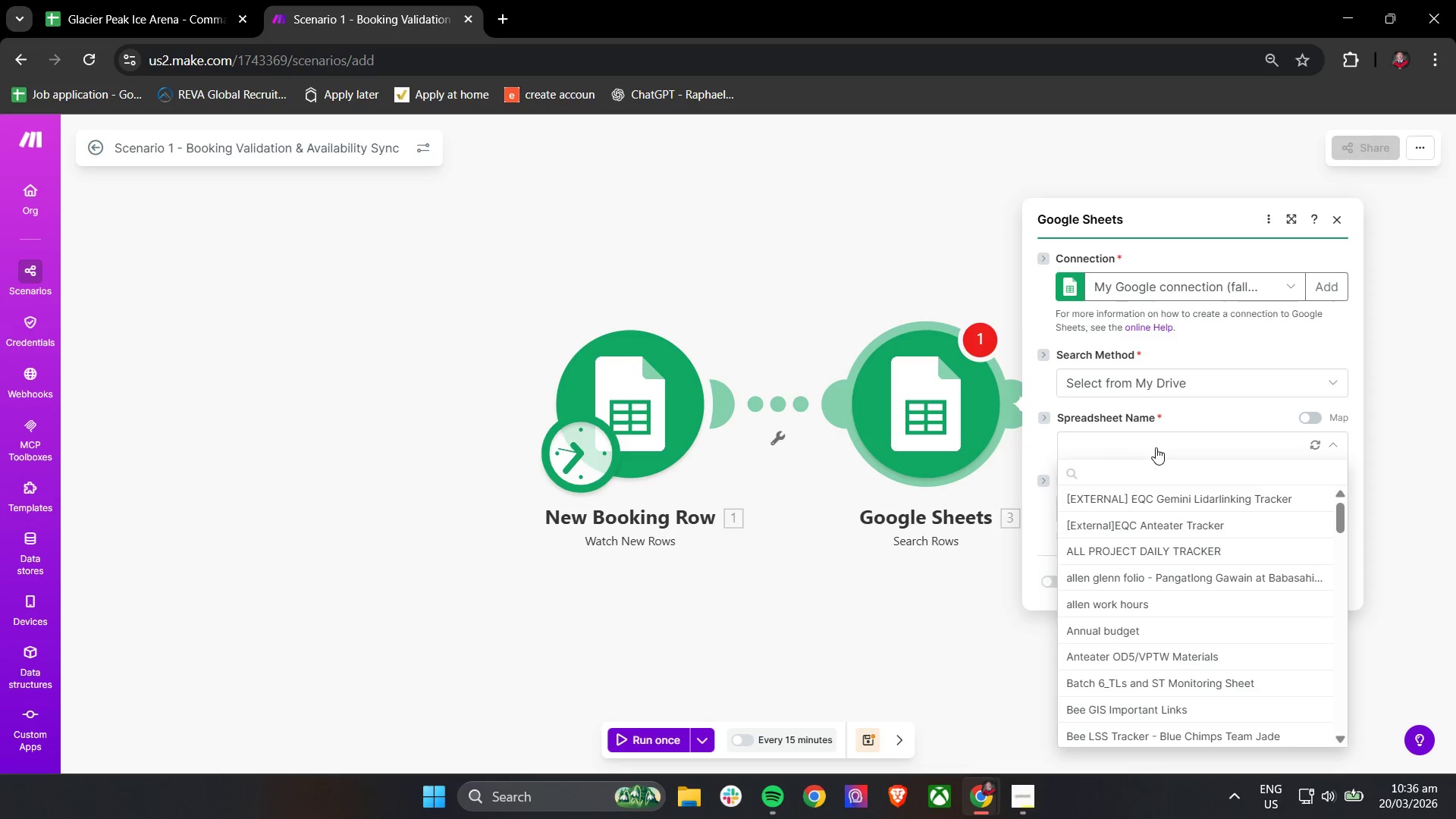 
type(Gla)
 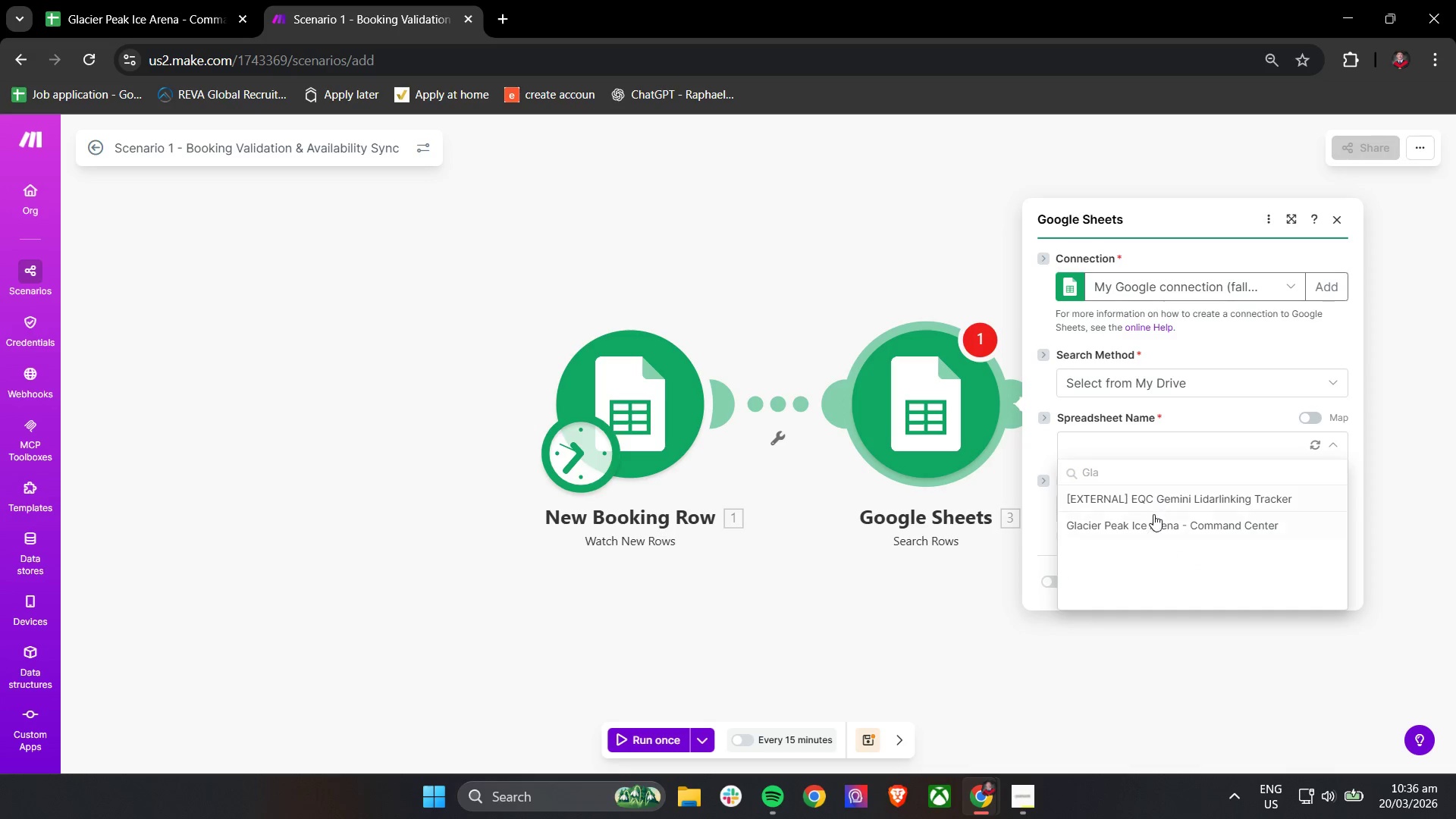 
left_click([1148, 523])
 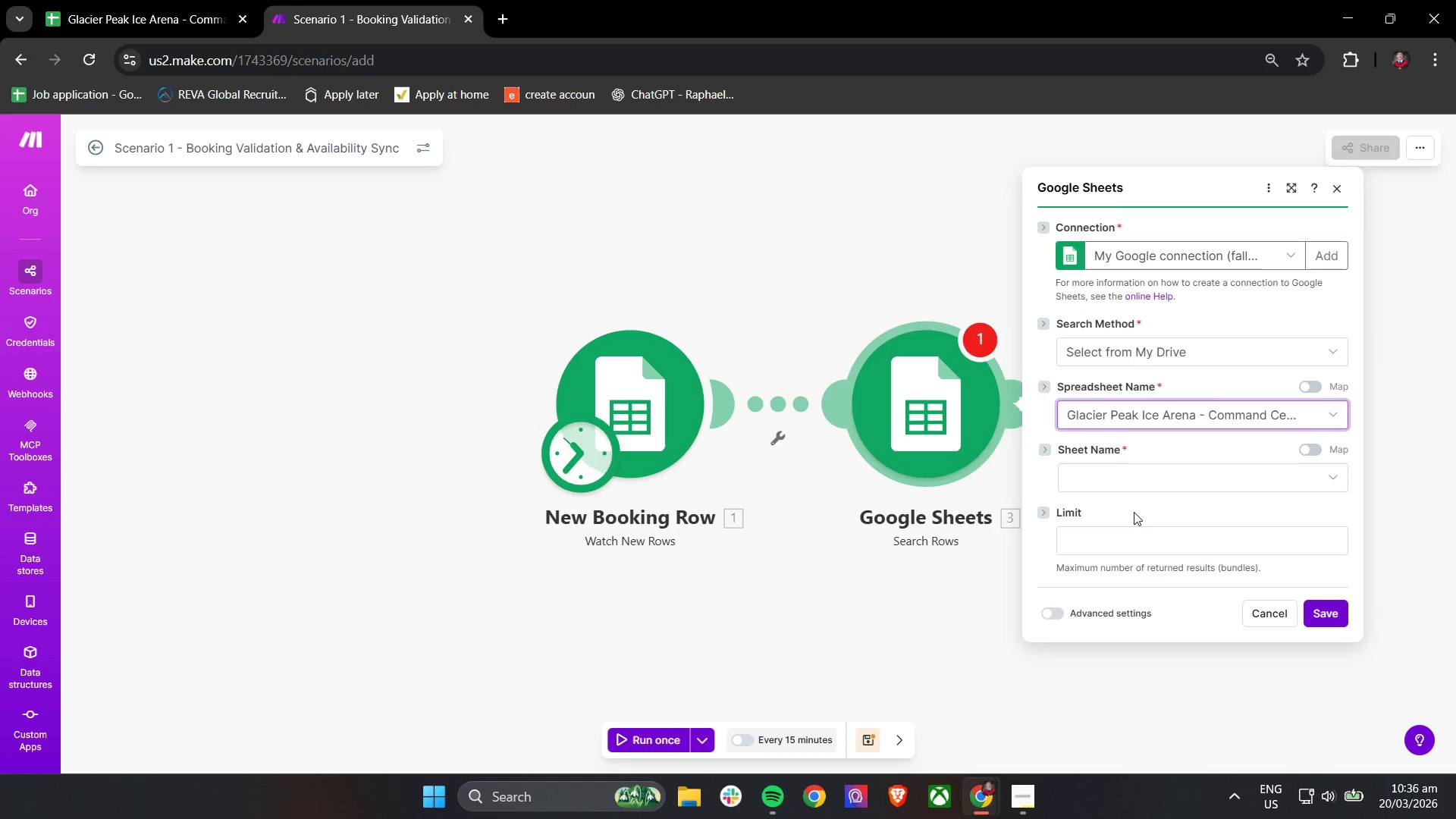 
left_click([1125, 483])
 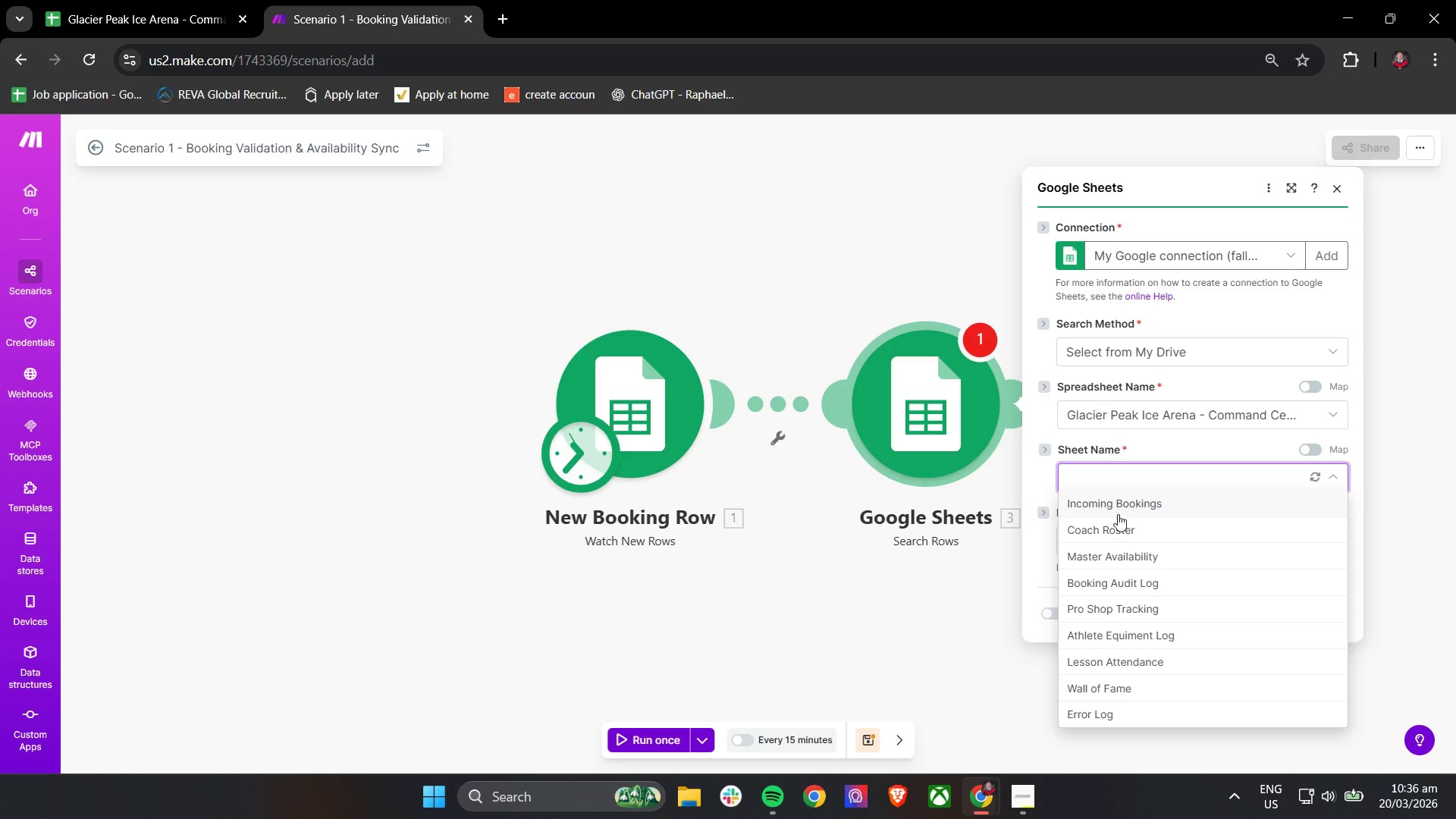 
left_click([1118, 536])
 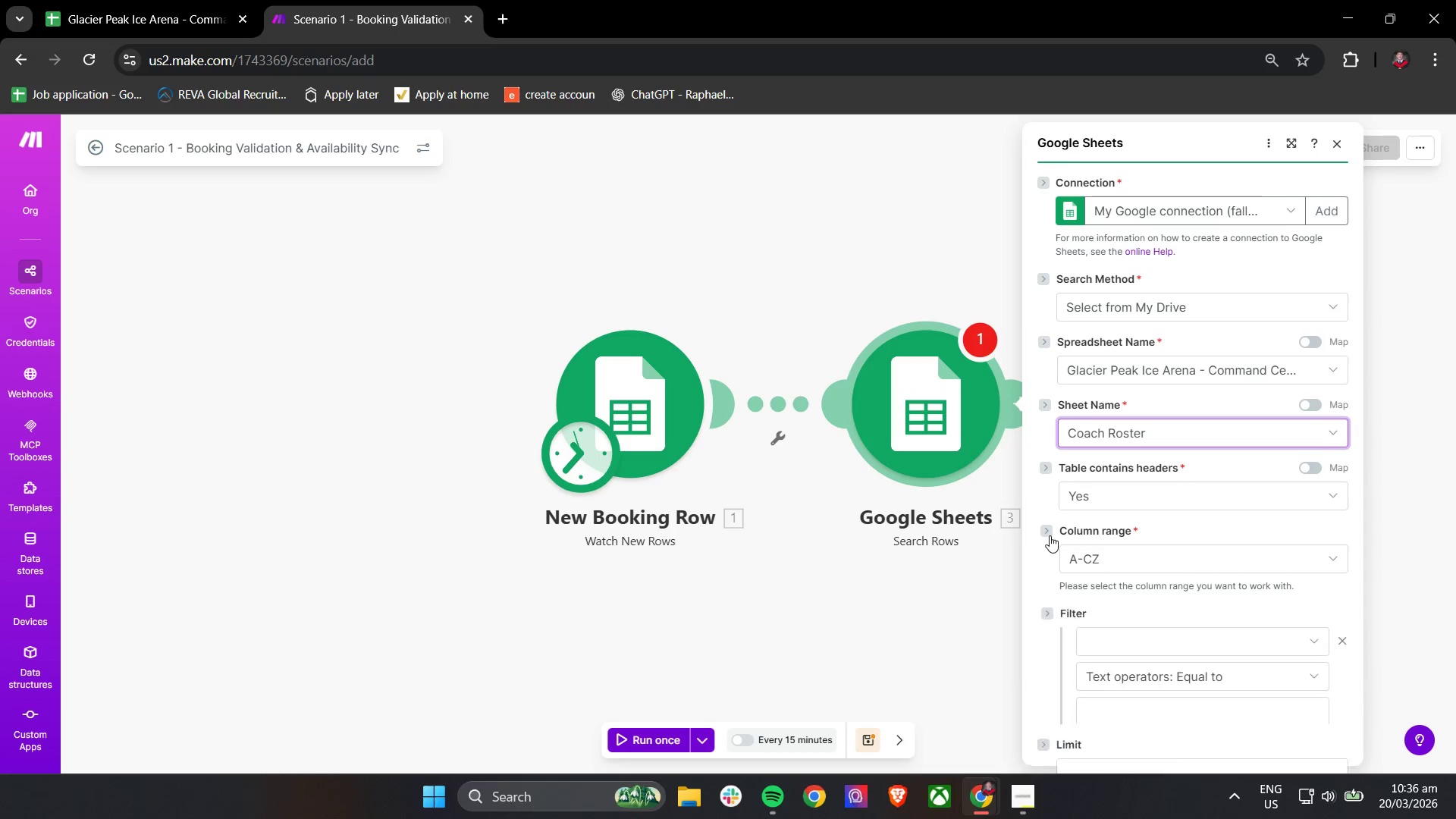 
scroll: coordinate [1050, 535], scroll_direction: down, amount: 2.0
 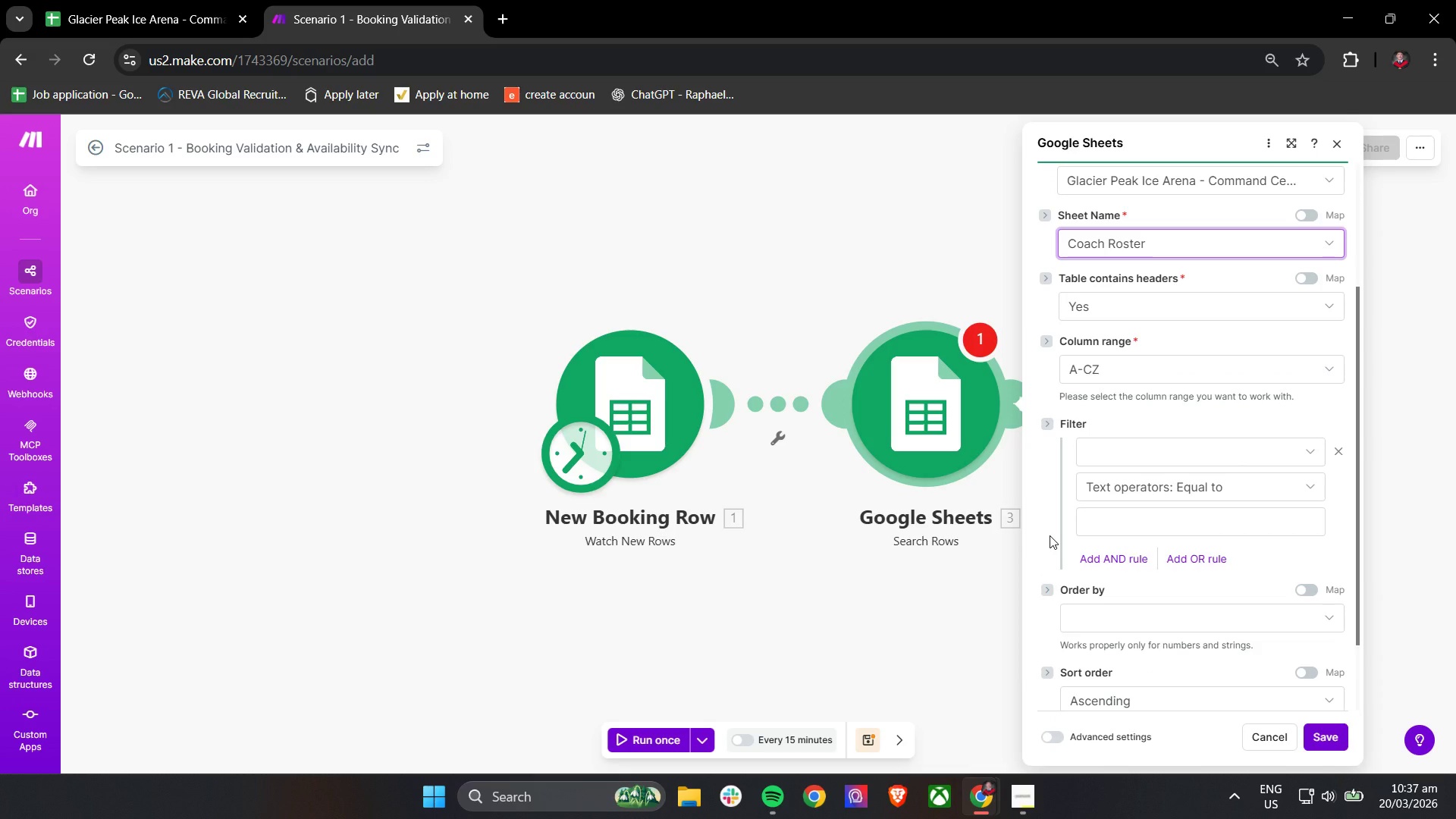 
scroll: coordinate [1050, 535], scroll_direction: none, amount: 0.0
 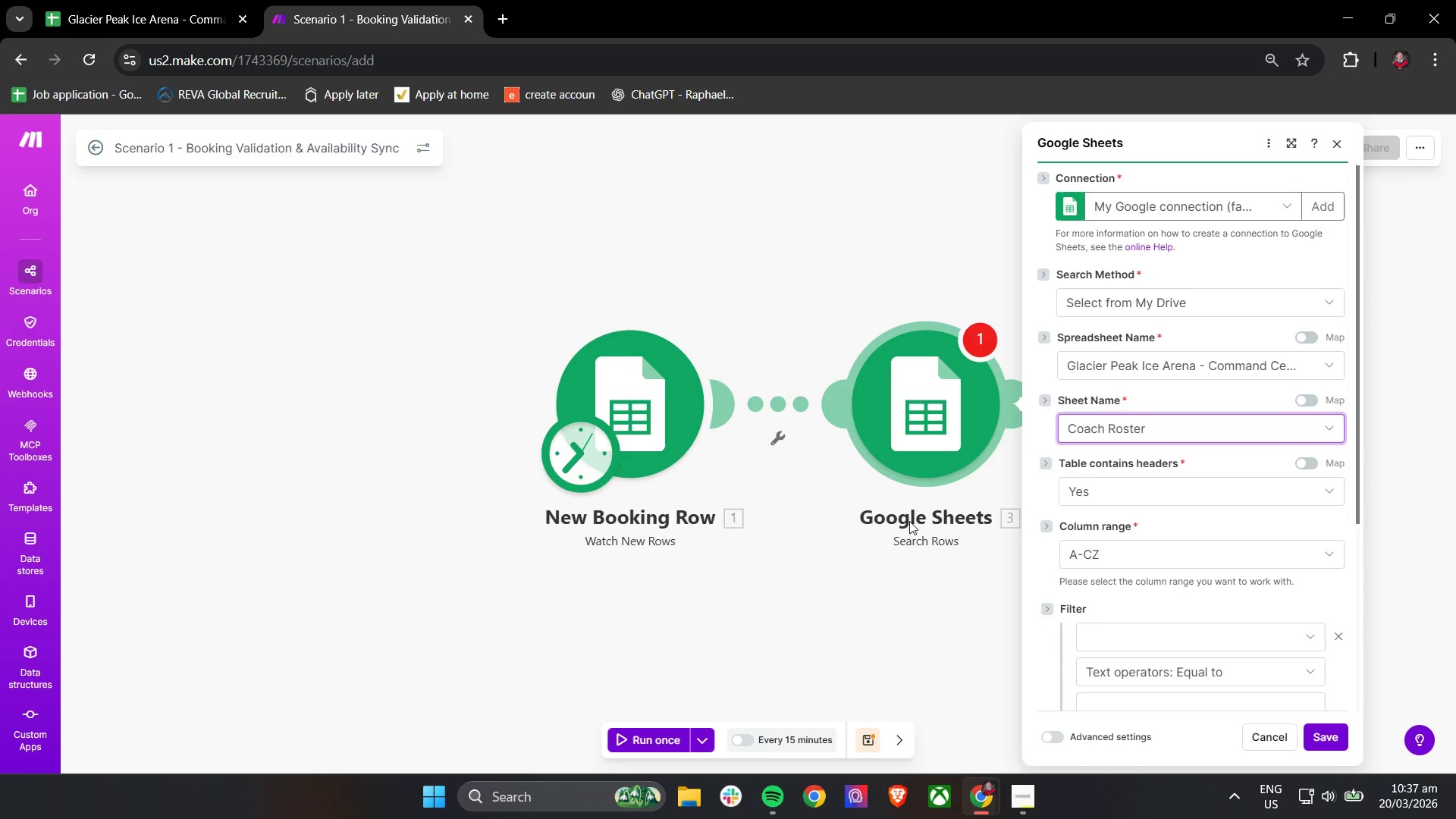 
right_click([924, 461])
 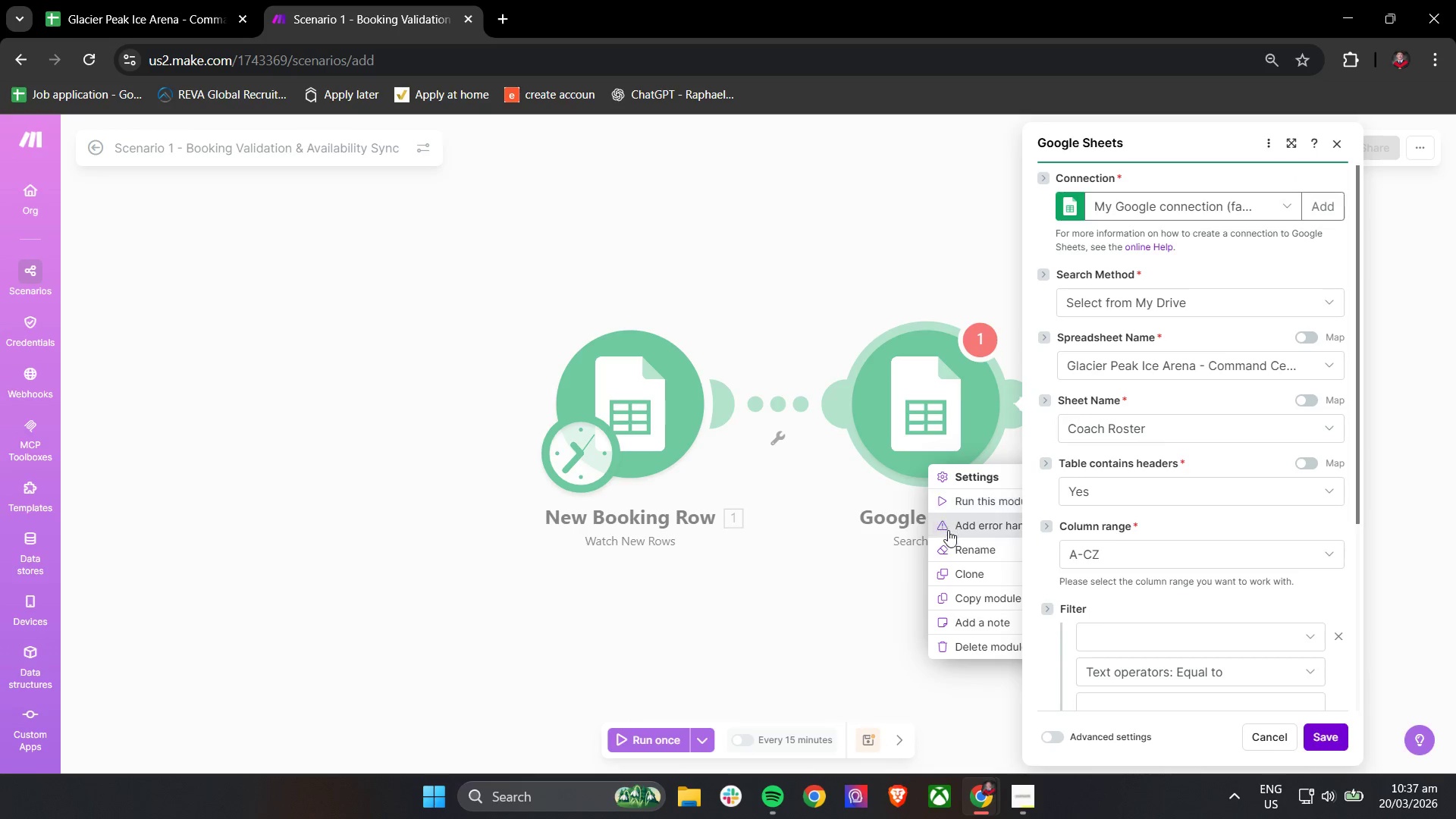 
left_click([948, 554])
 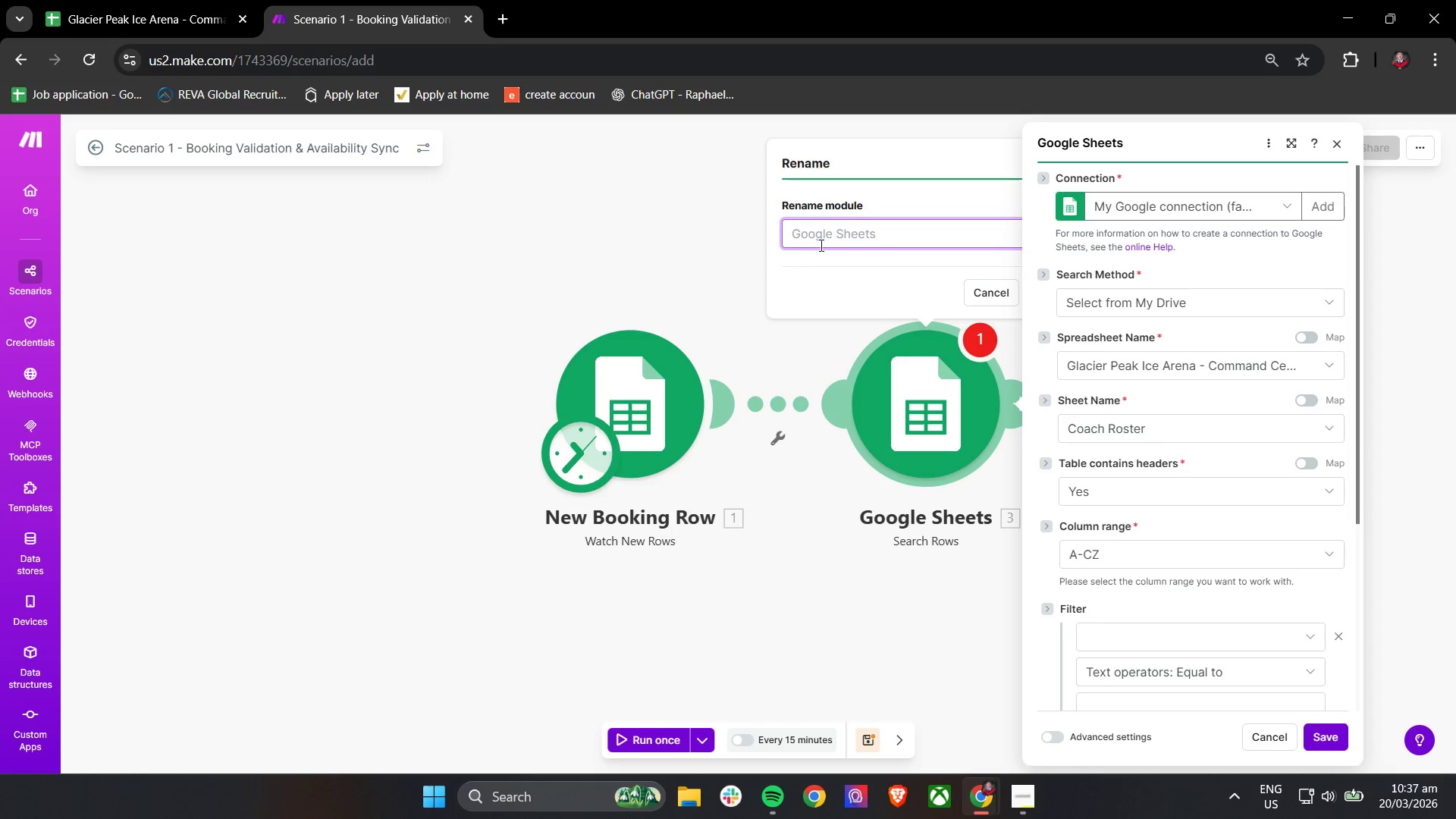 
double_click([824, 233])
 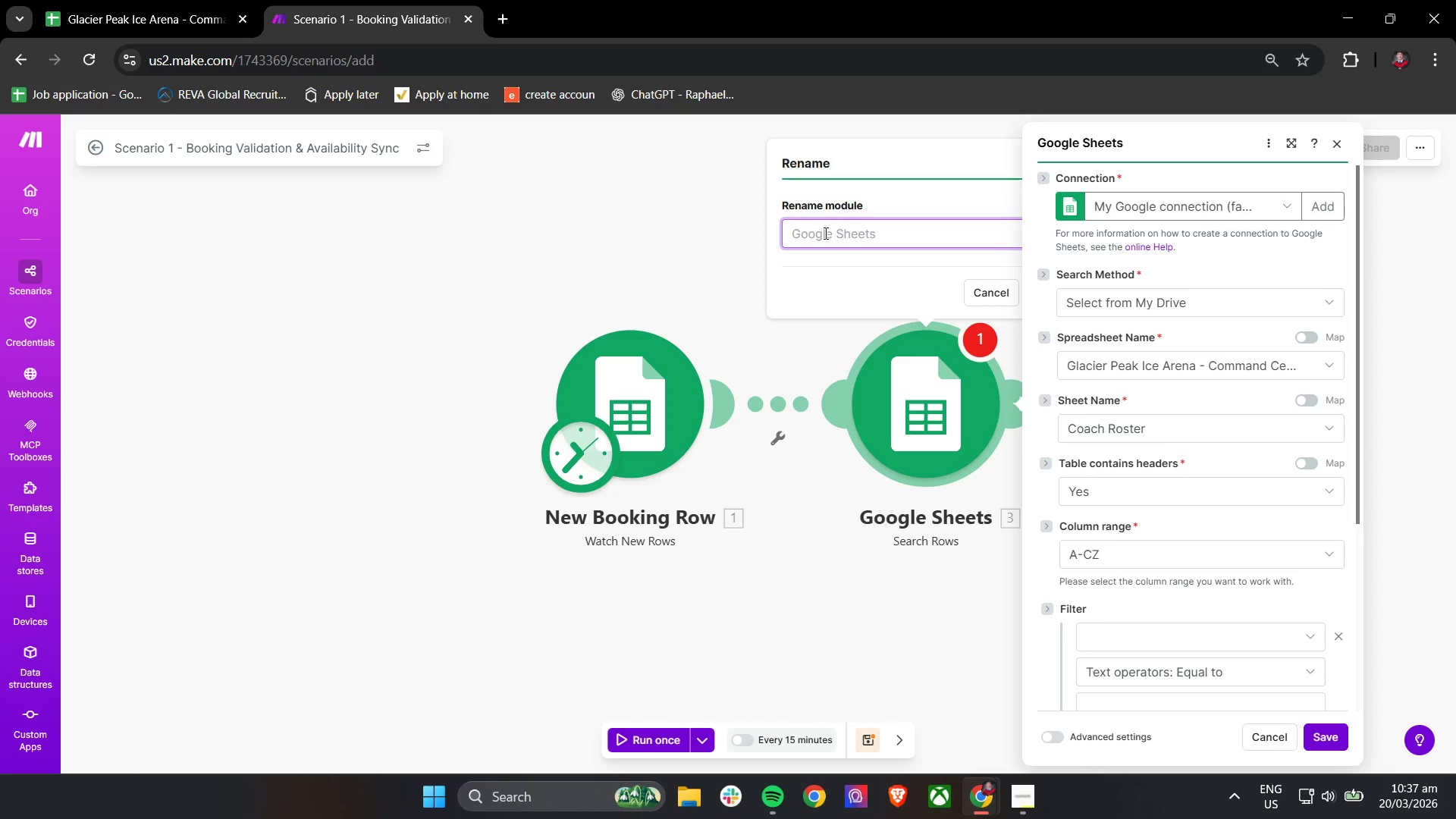 
type(Search Coach Roster)
 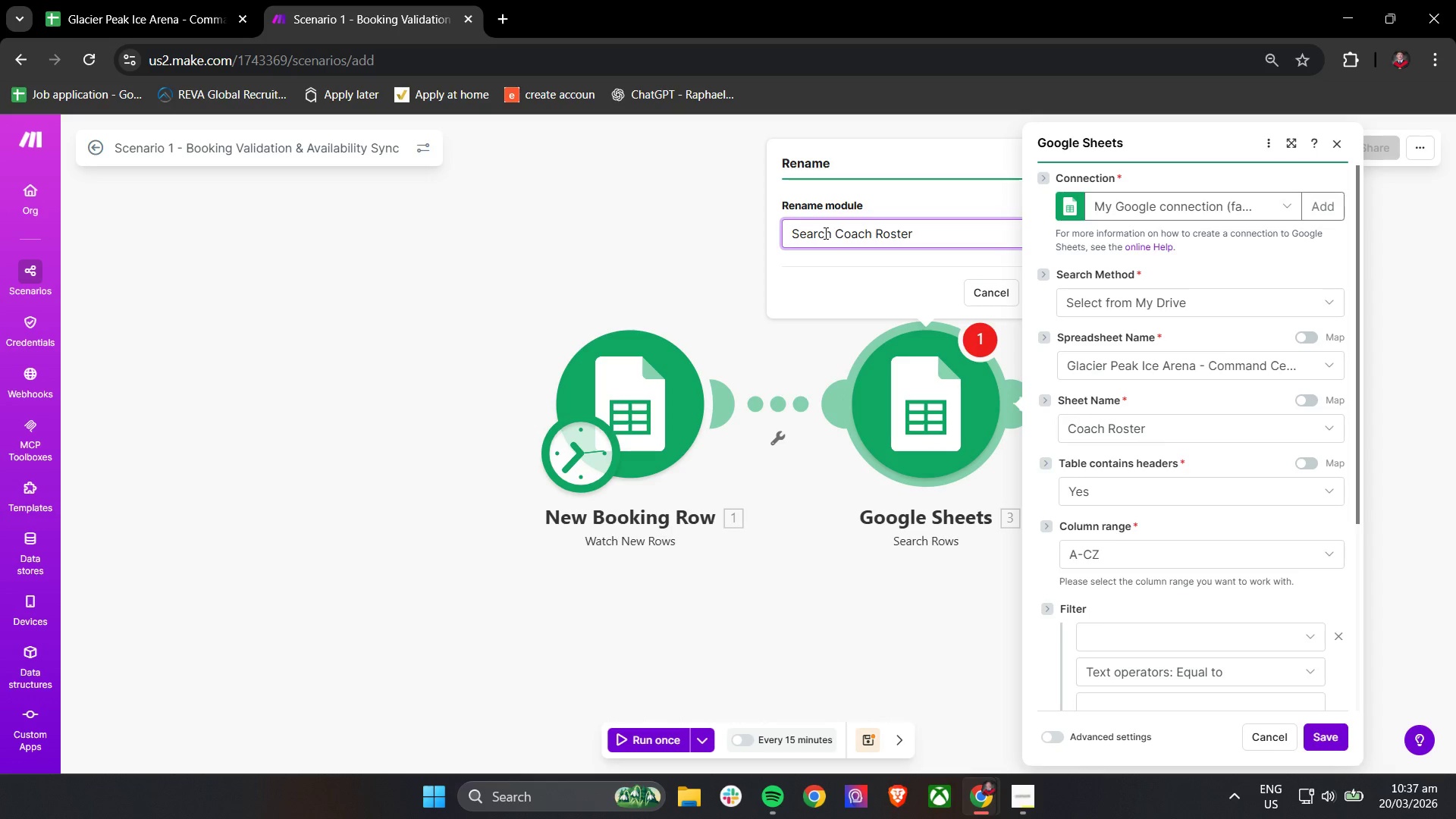 
left_click([1338, 145])
 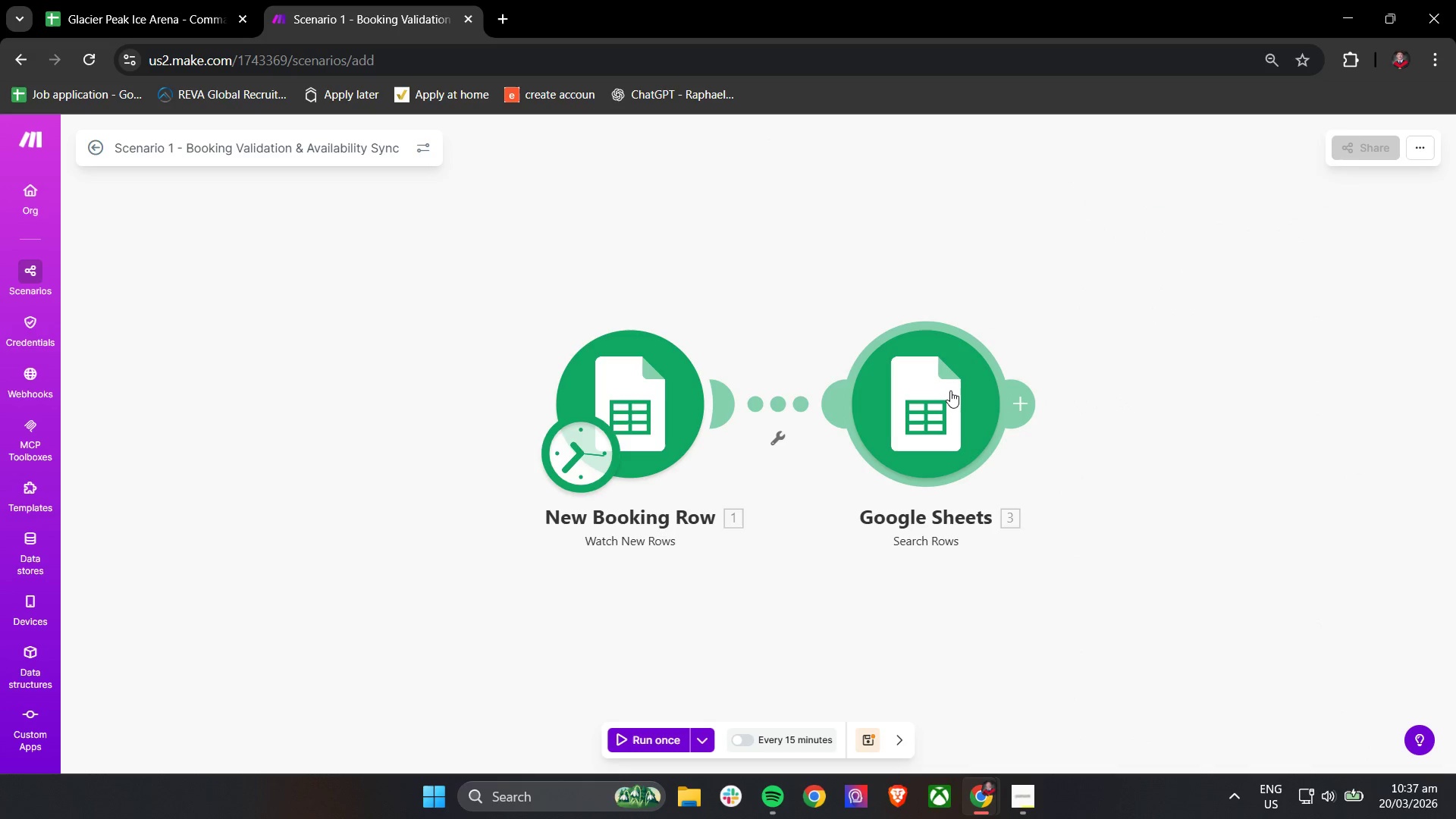 
right_click([944, 391])
 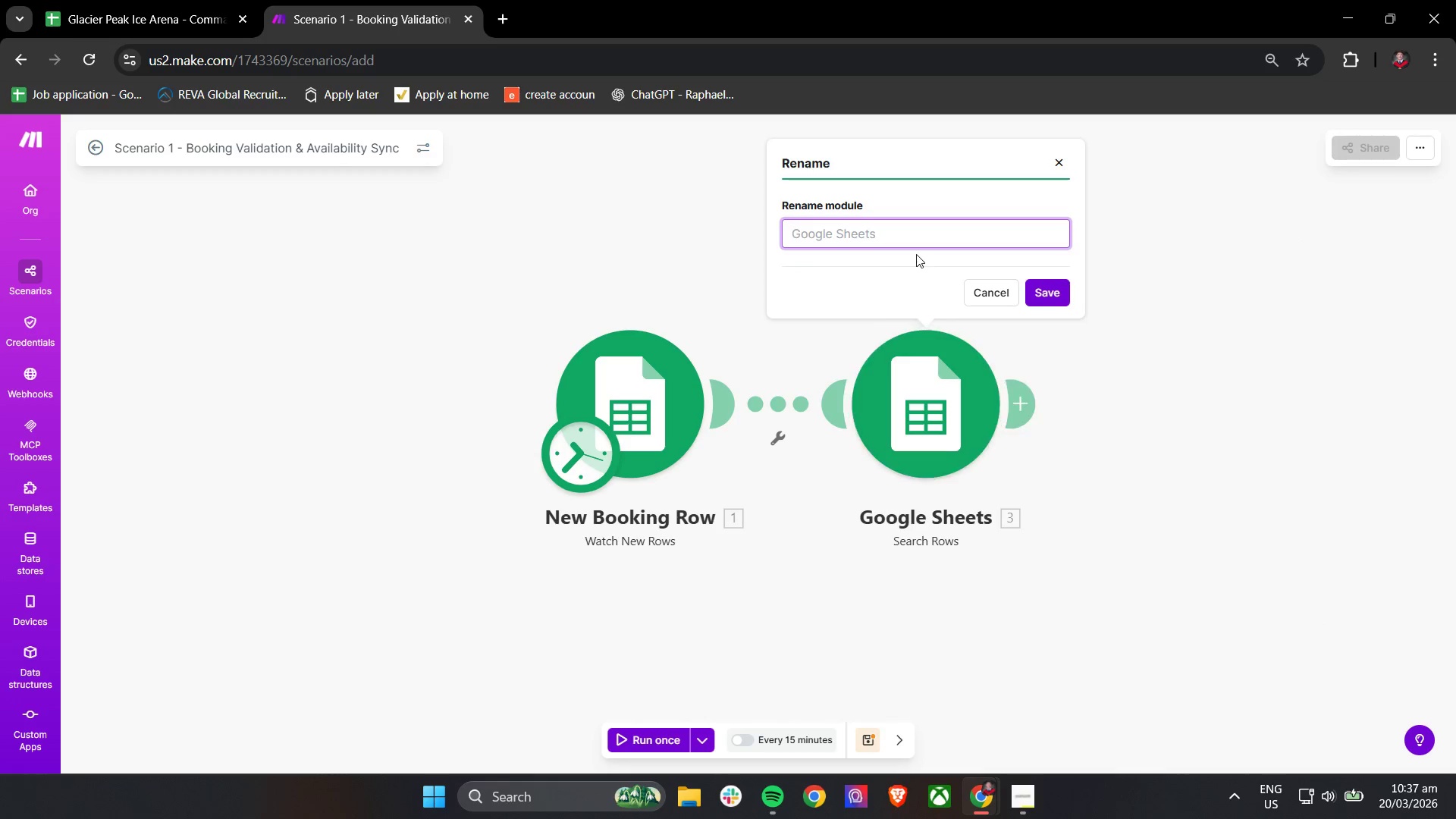 
double_click([923, 244])
 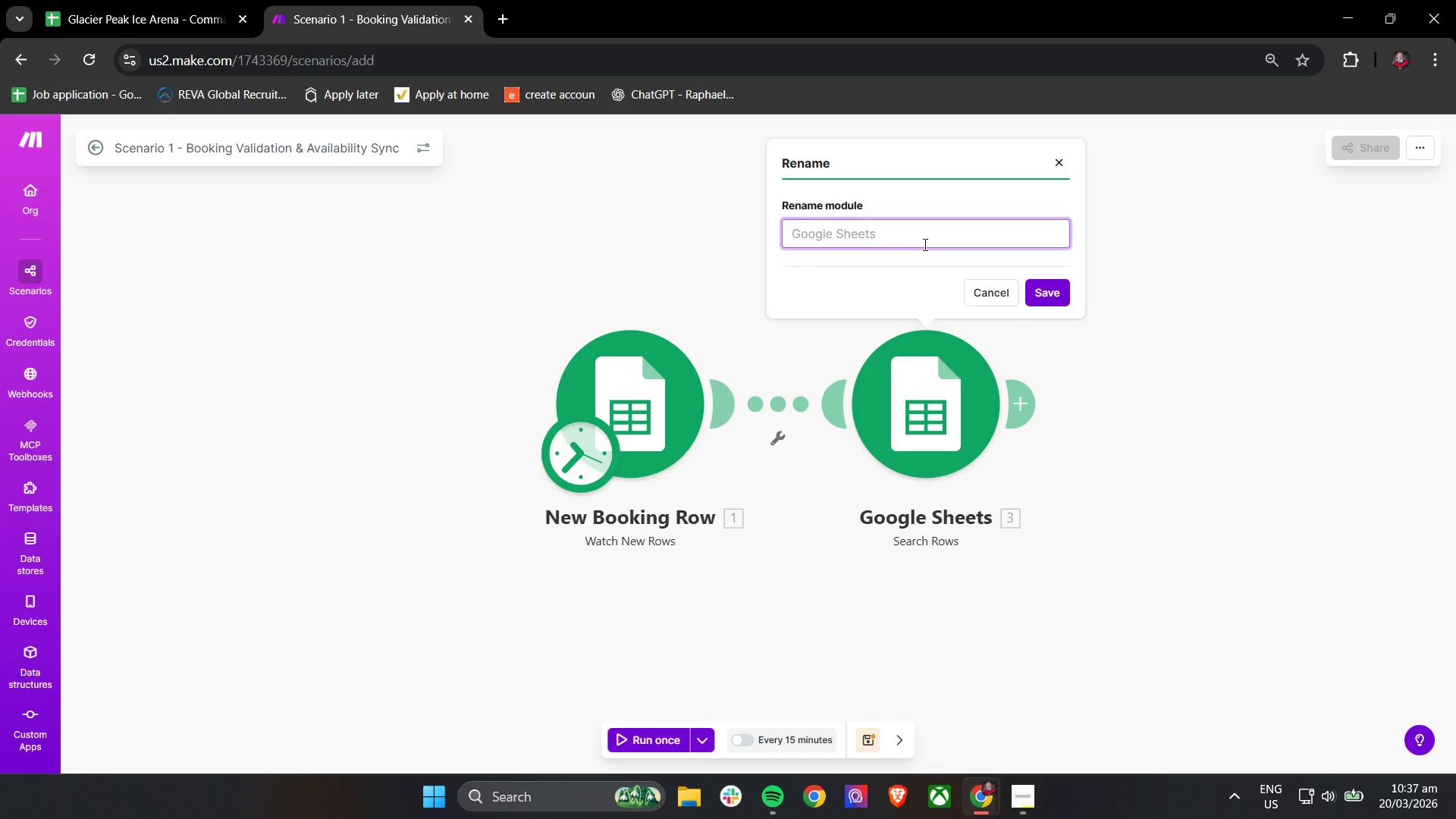 
type(Search Roas)
key(Backspace)
key(Backspace)
key(Backspace)
key(Backspace)
type(Coas)
key(Backspace)
type(ch Roster)
 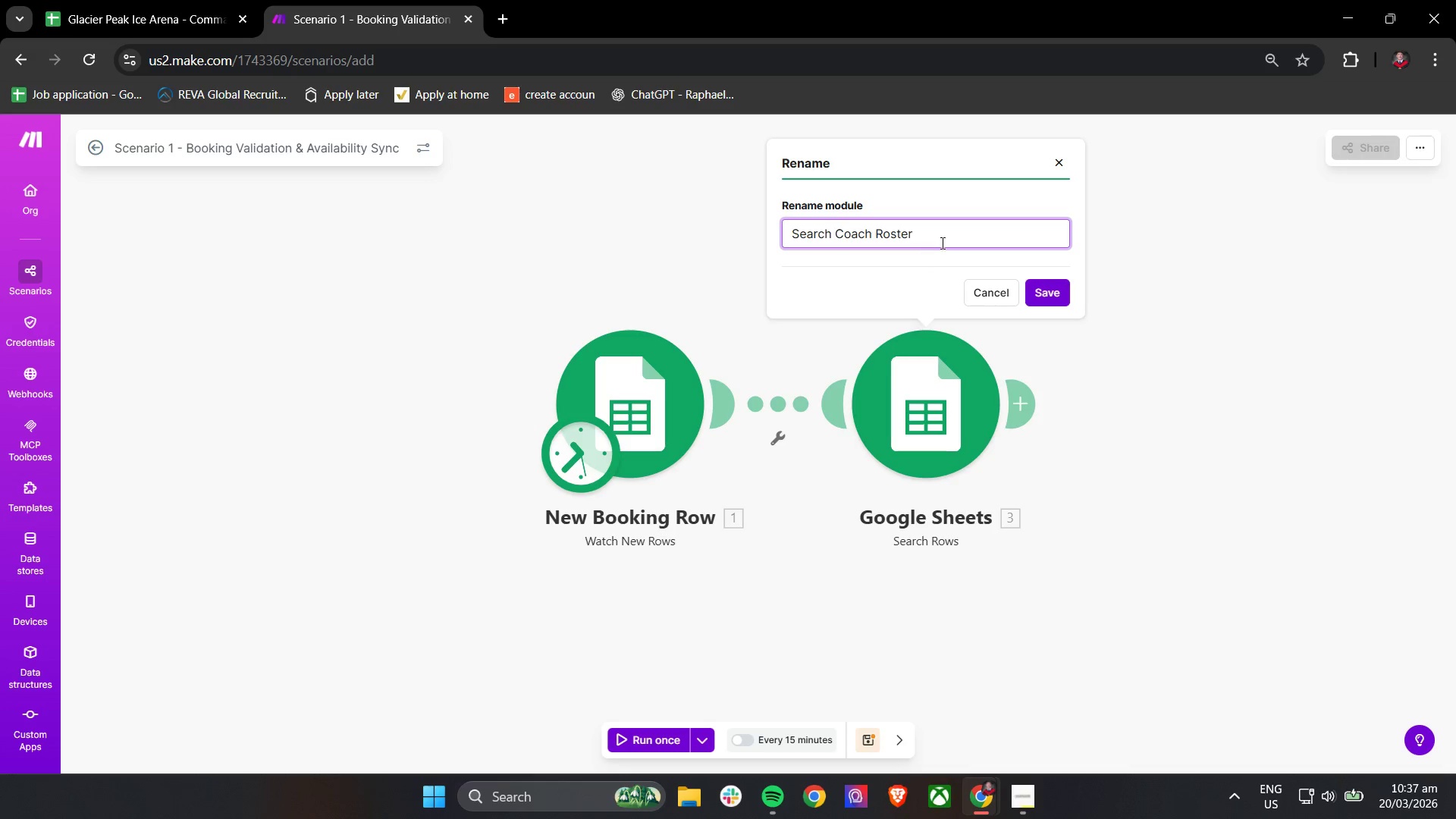 
left_click([1055, 280])
 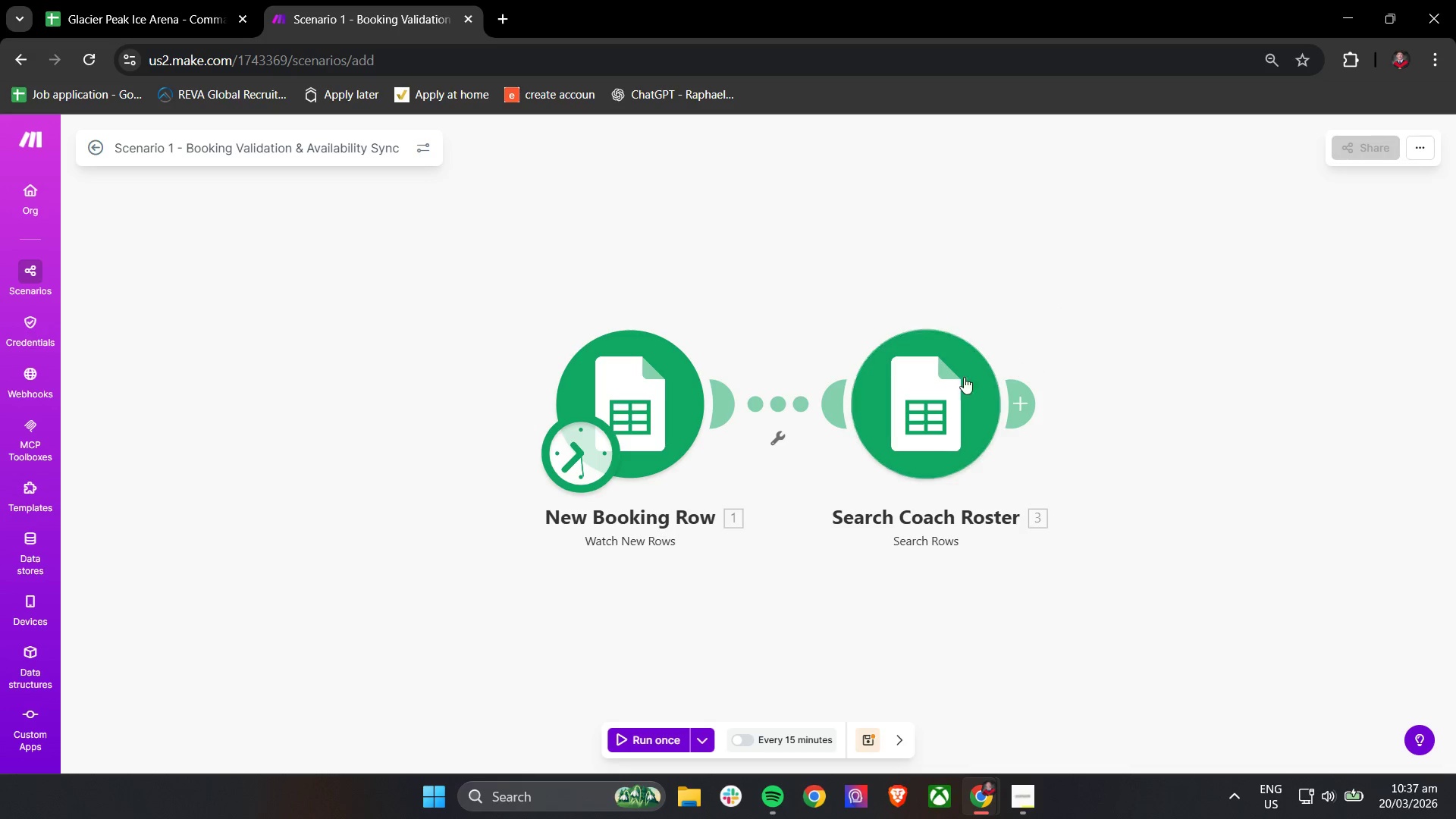 
right_click([927, 391])
 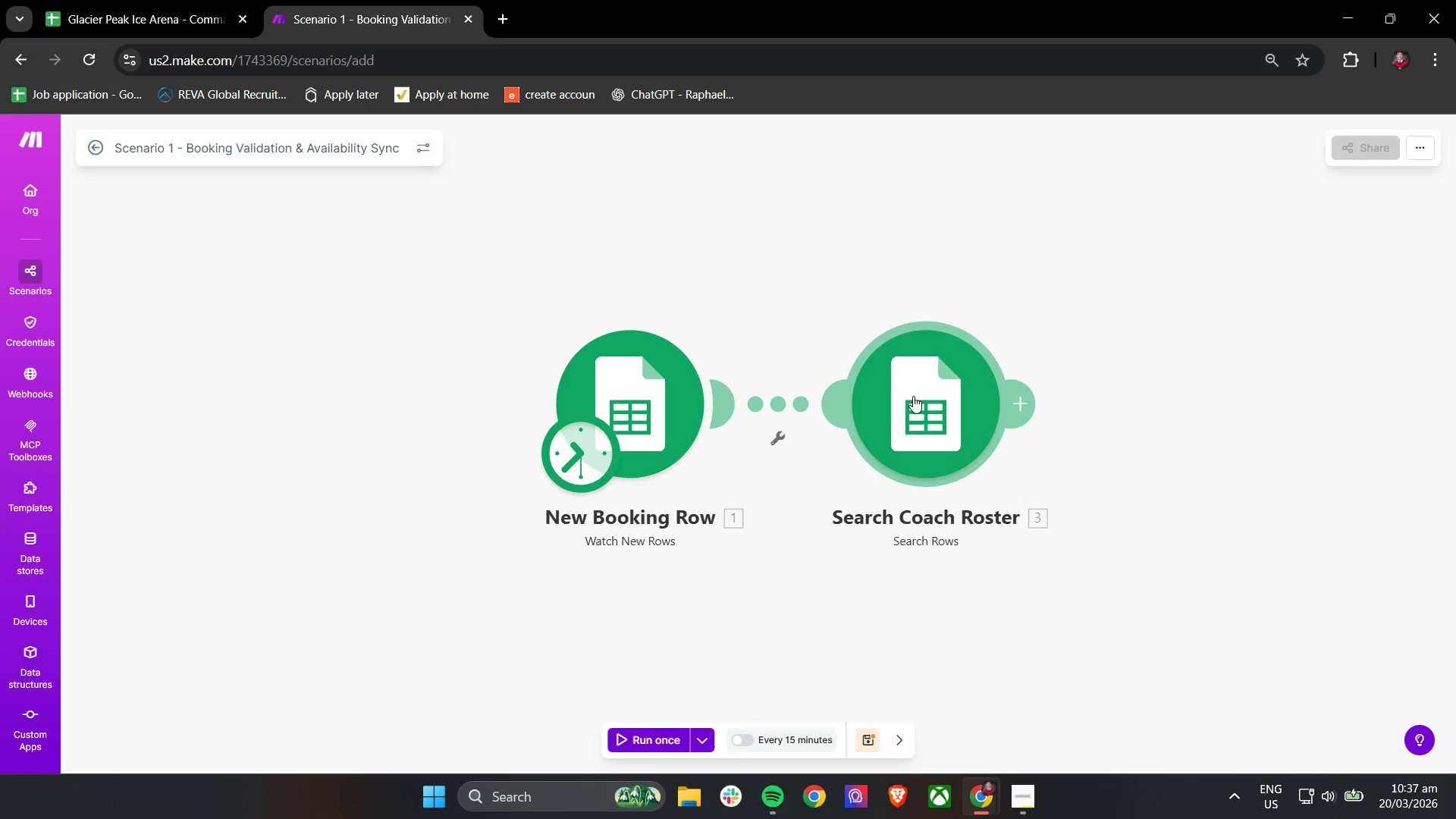 
double_click([913, 395])
 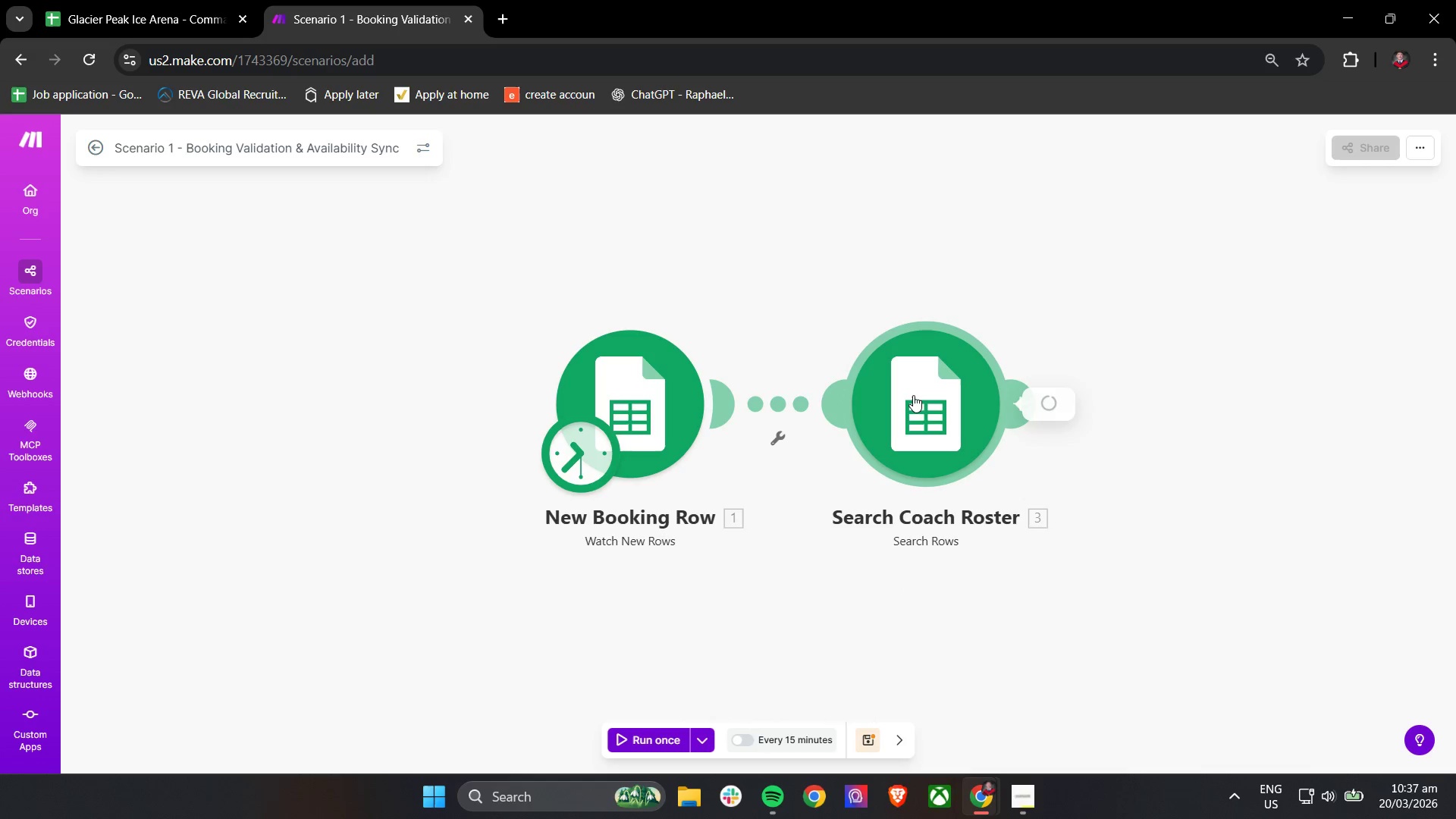 
triple_click([913, 395])
 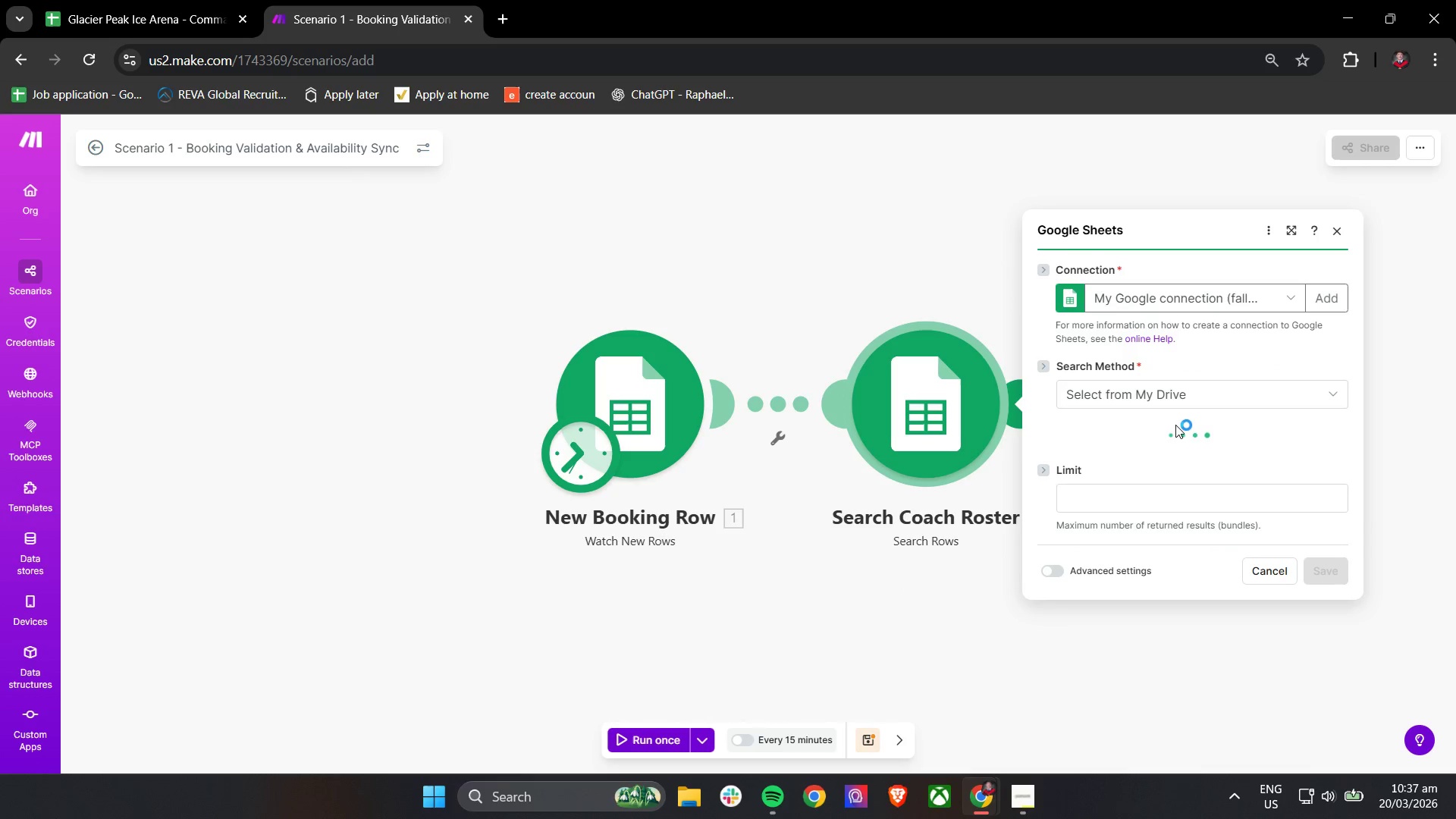 
wait(9.36)
 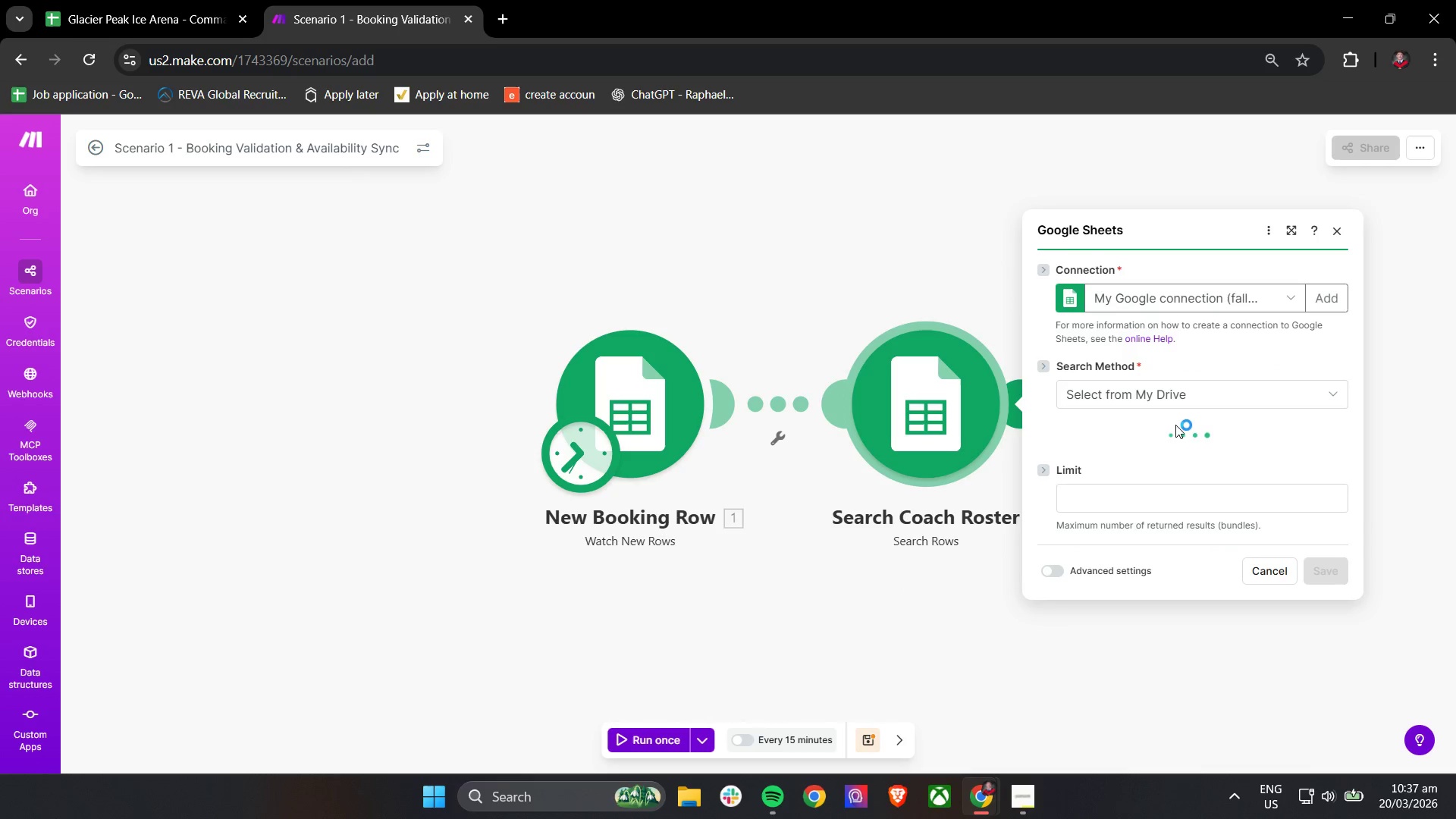 
scroll: coordinate [1188, 426], scroll_direction: down, amount: 1.0
 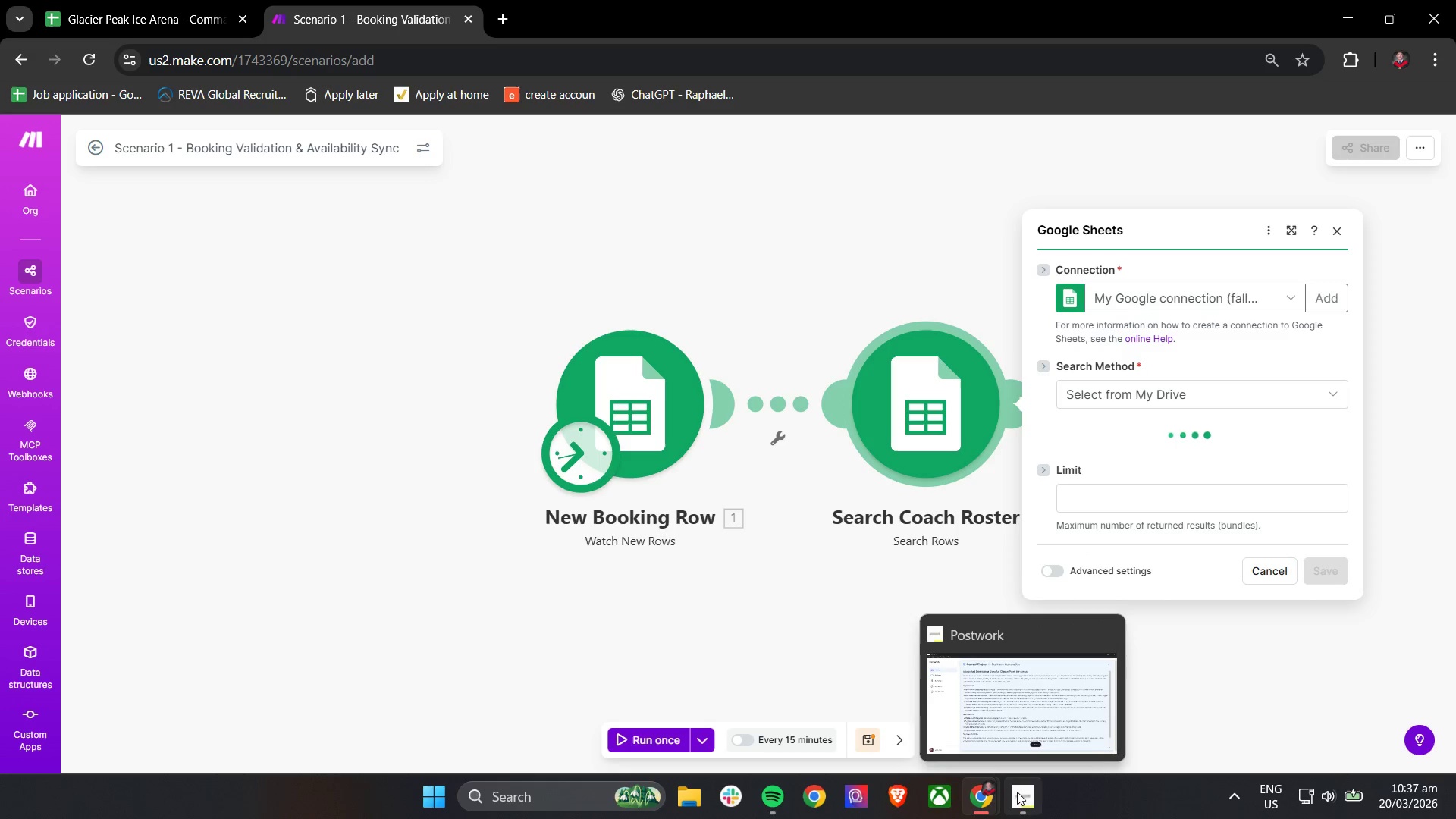 
left_click([1017, 792])